 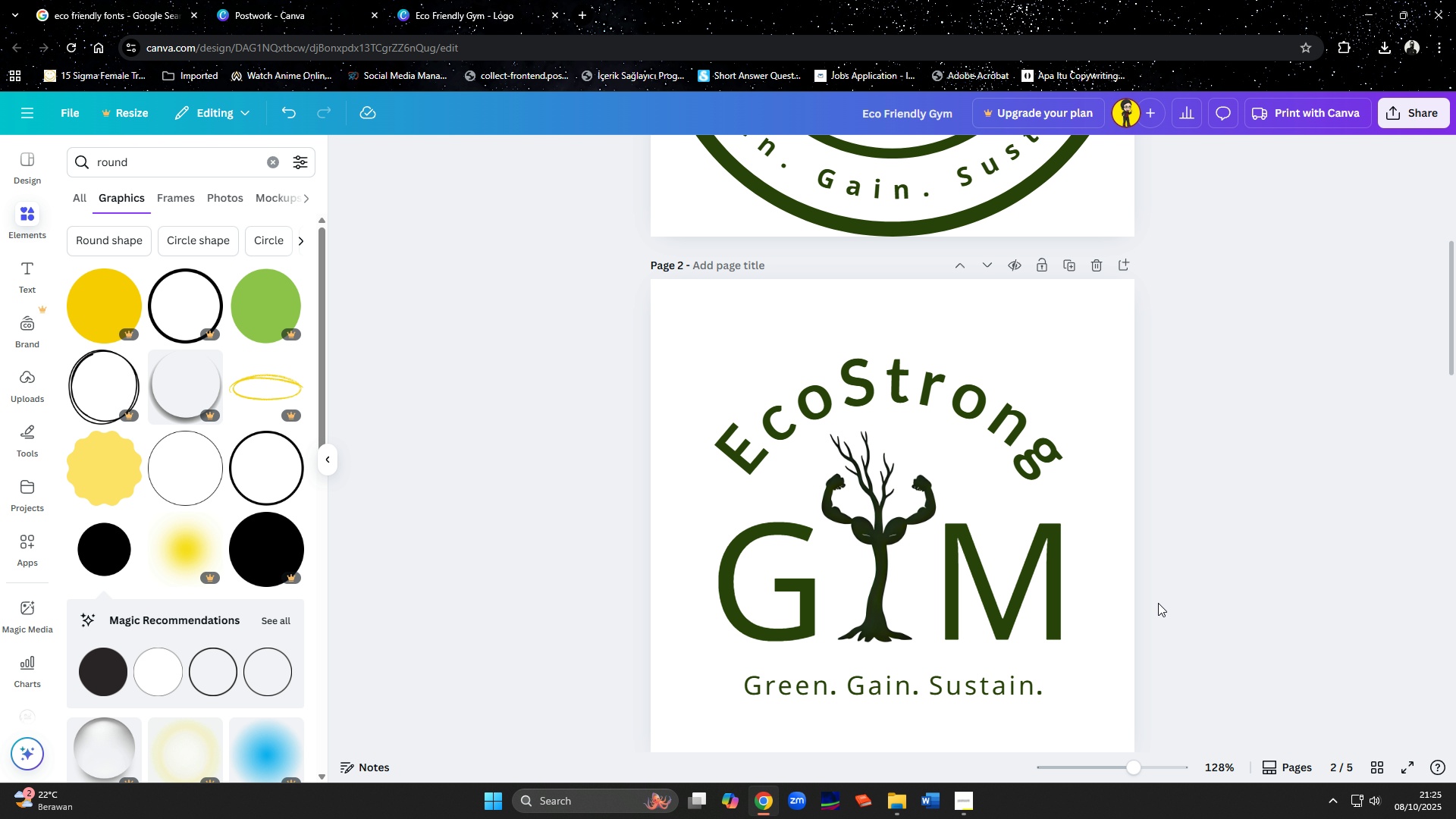 
scroll: coordinate [1155, 573], scroll_direction: down, amount: 1.0
 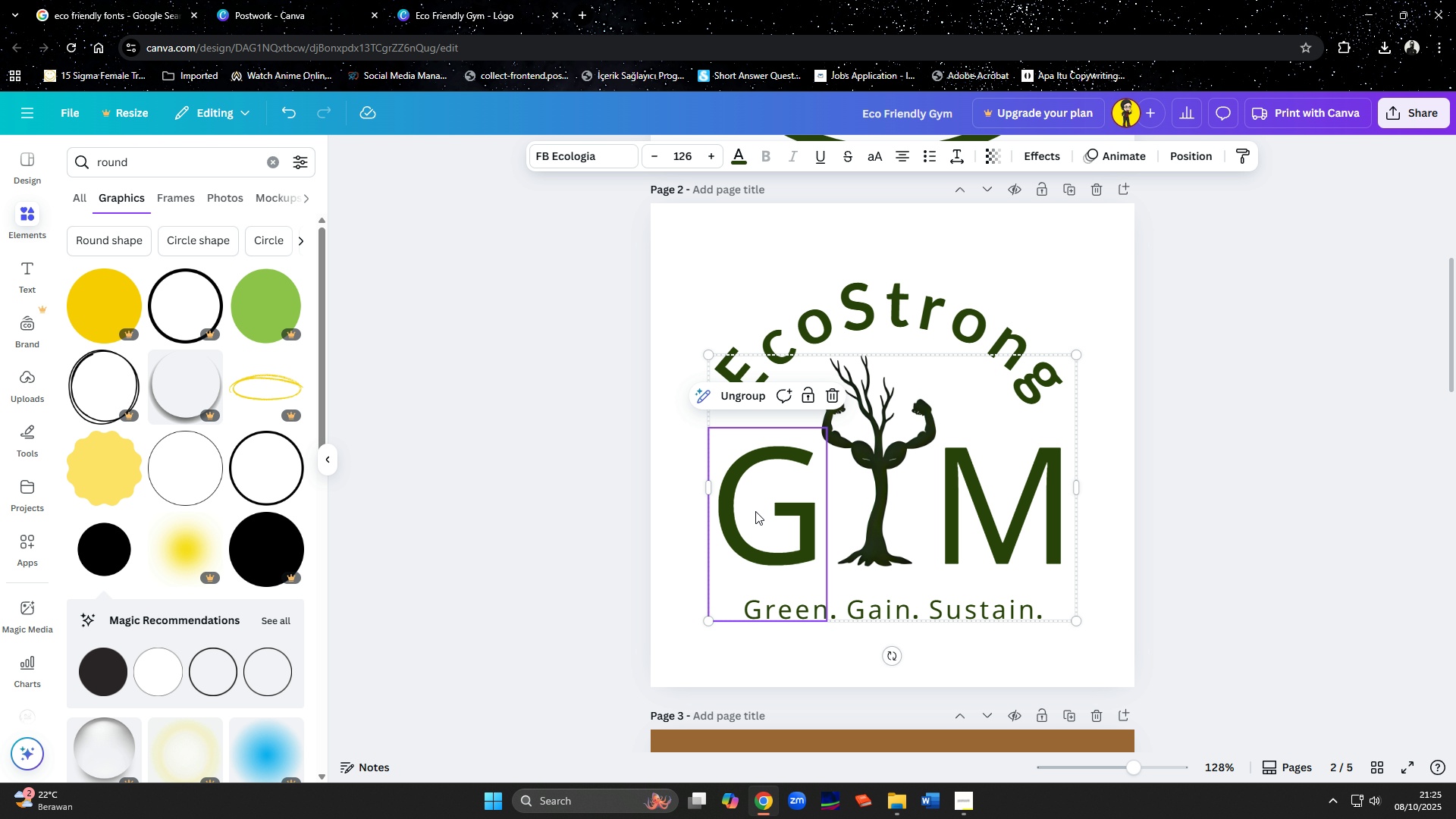 
left_click([755, 511])
 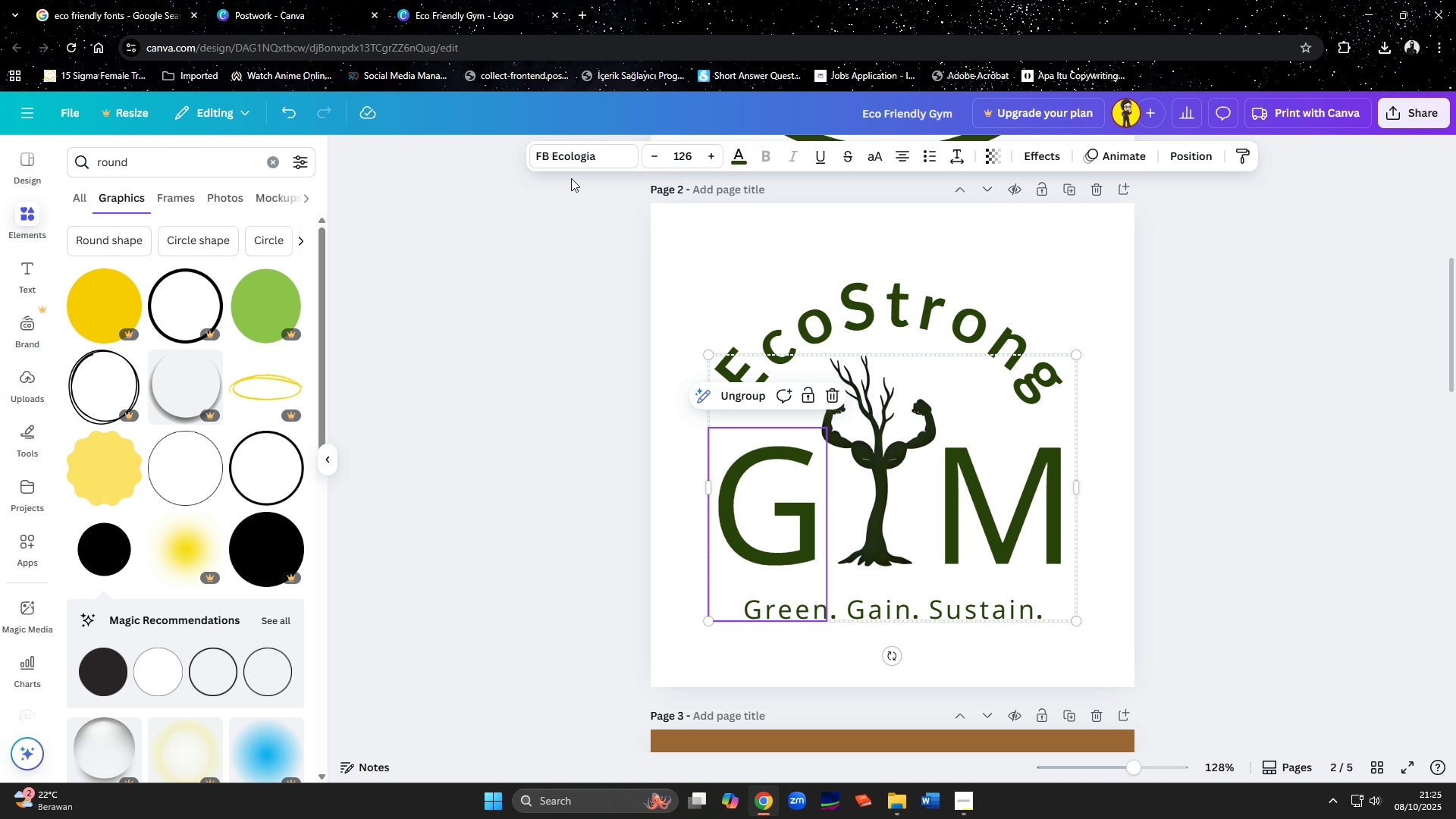 
left_click([571, 153])
 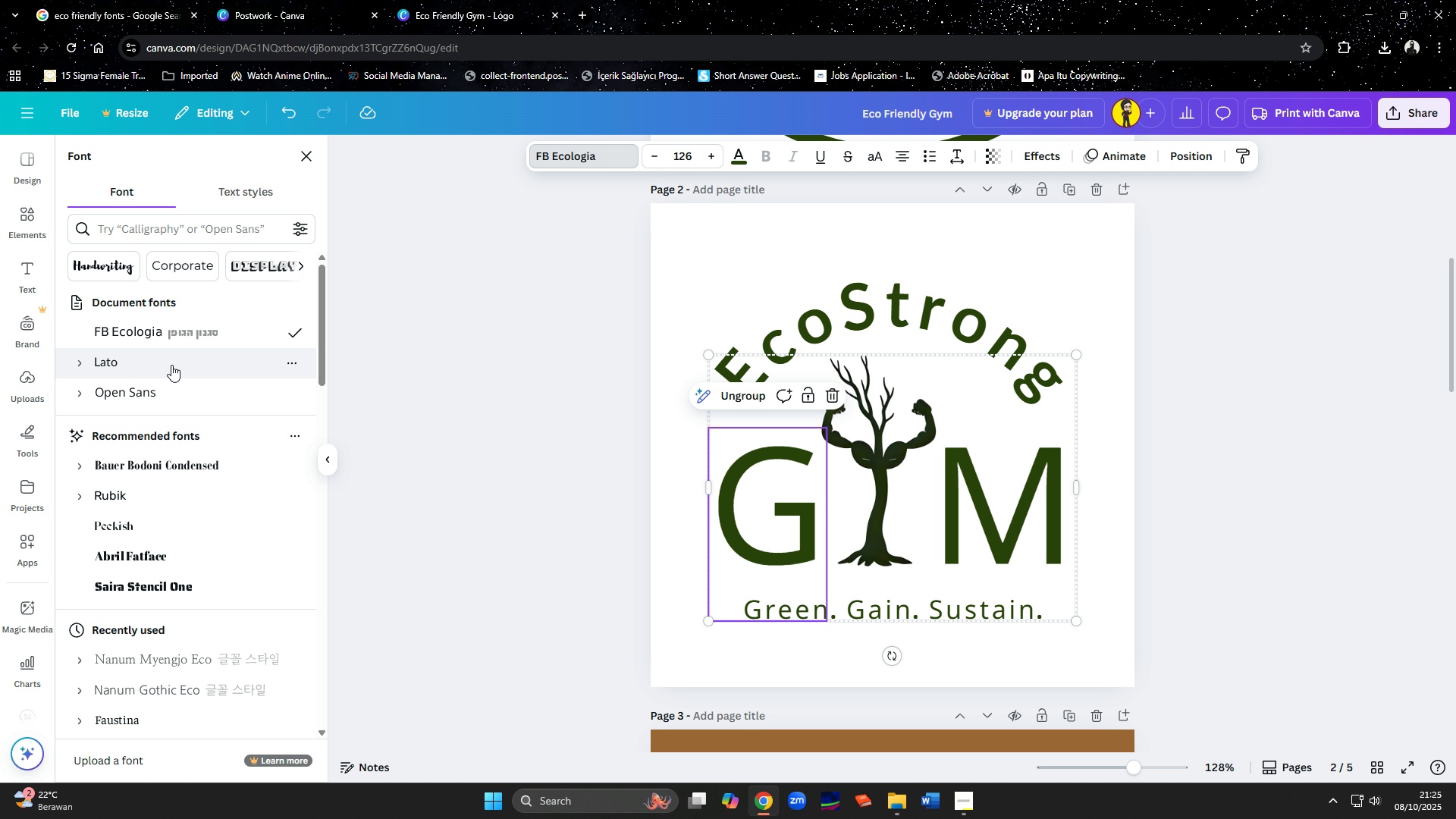 
left_click([171, 365])
 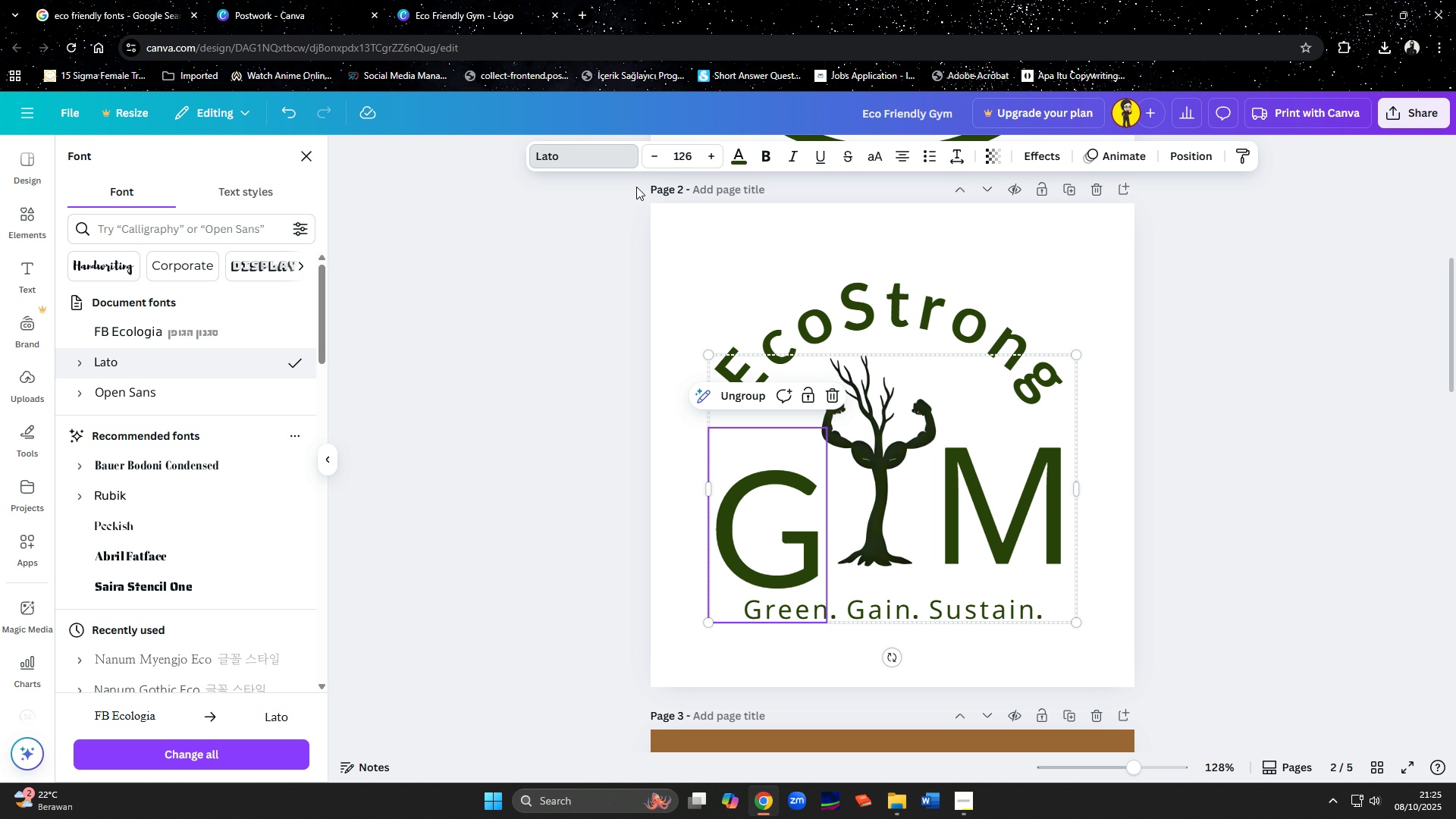 
left_click([996, 500])
 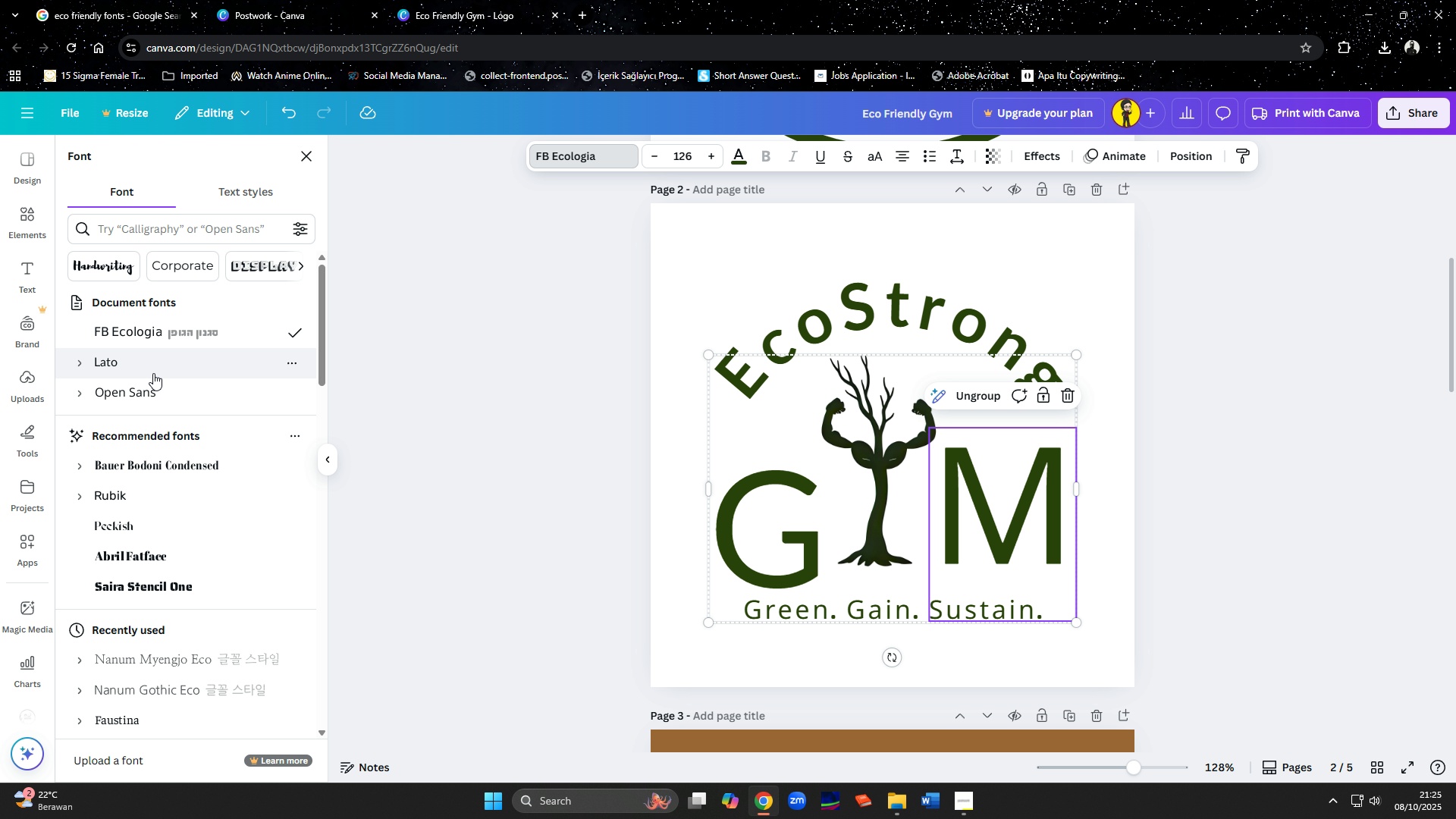 
left_click([149, 361])
 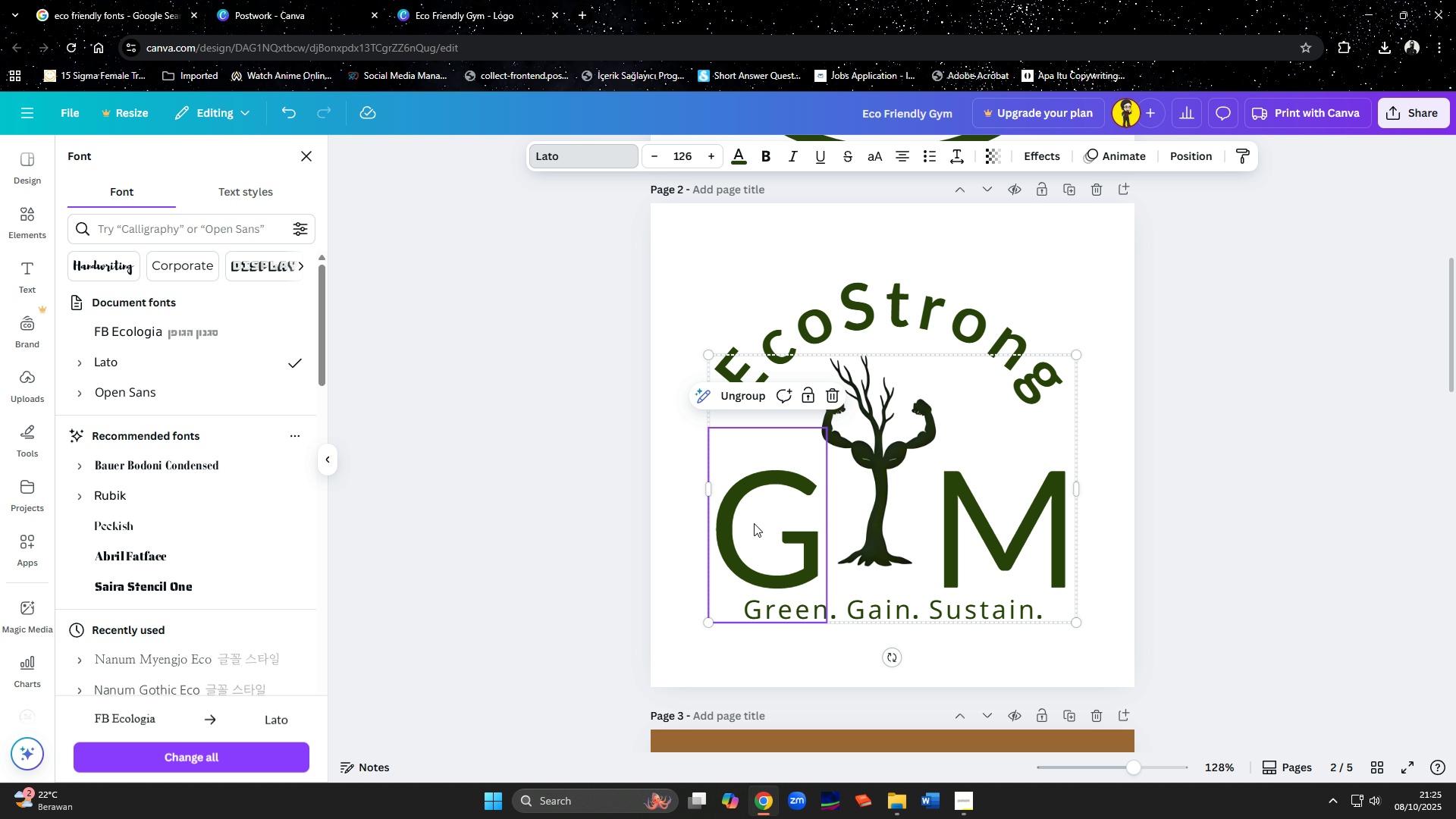 
left_click([754, 523])